 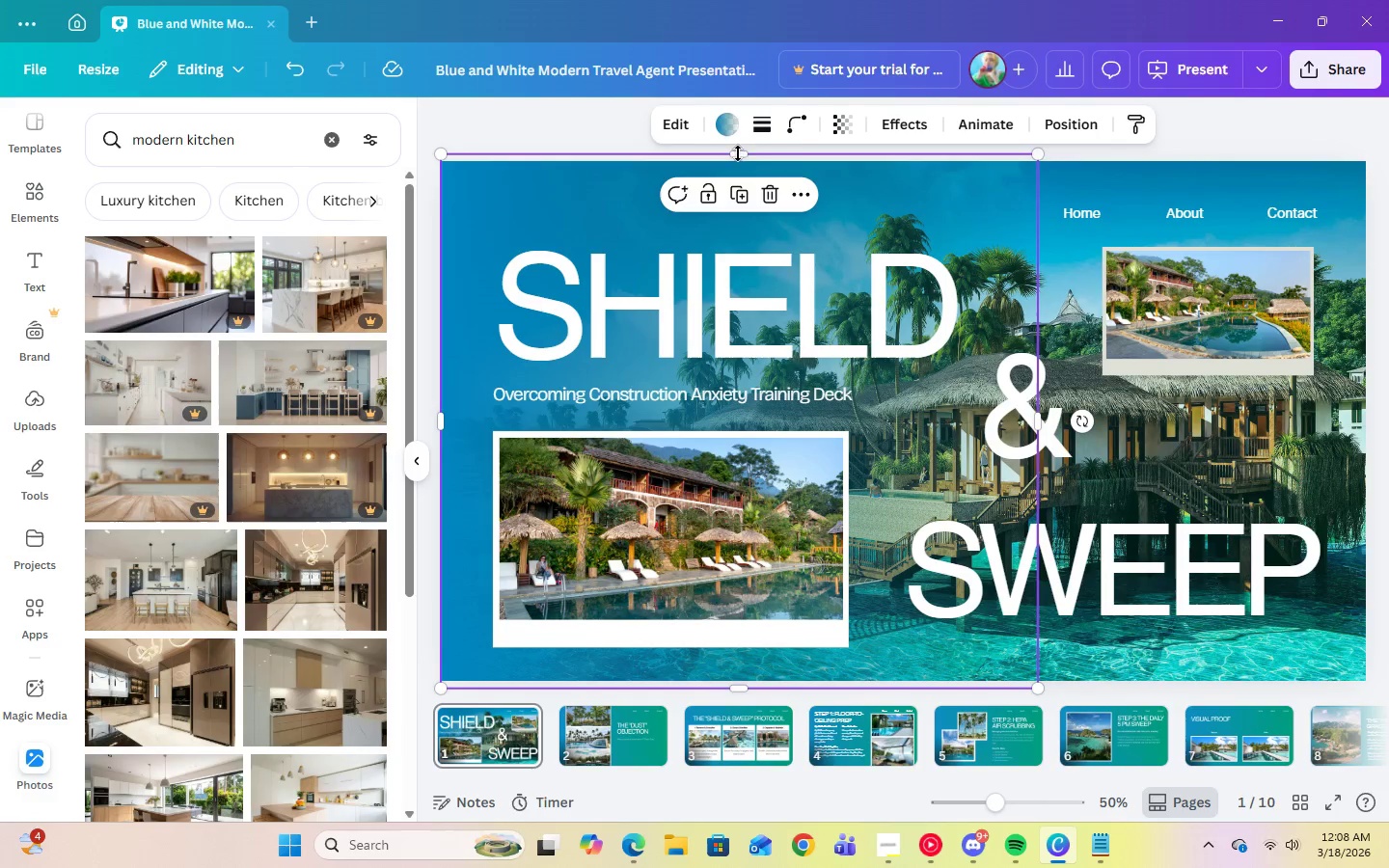 
left_click([731, 124])
 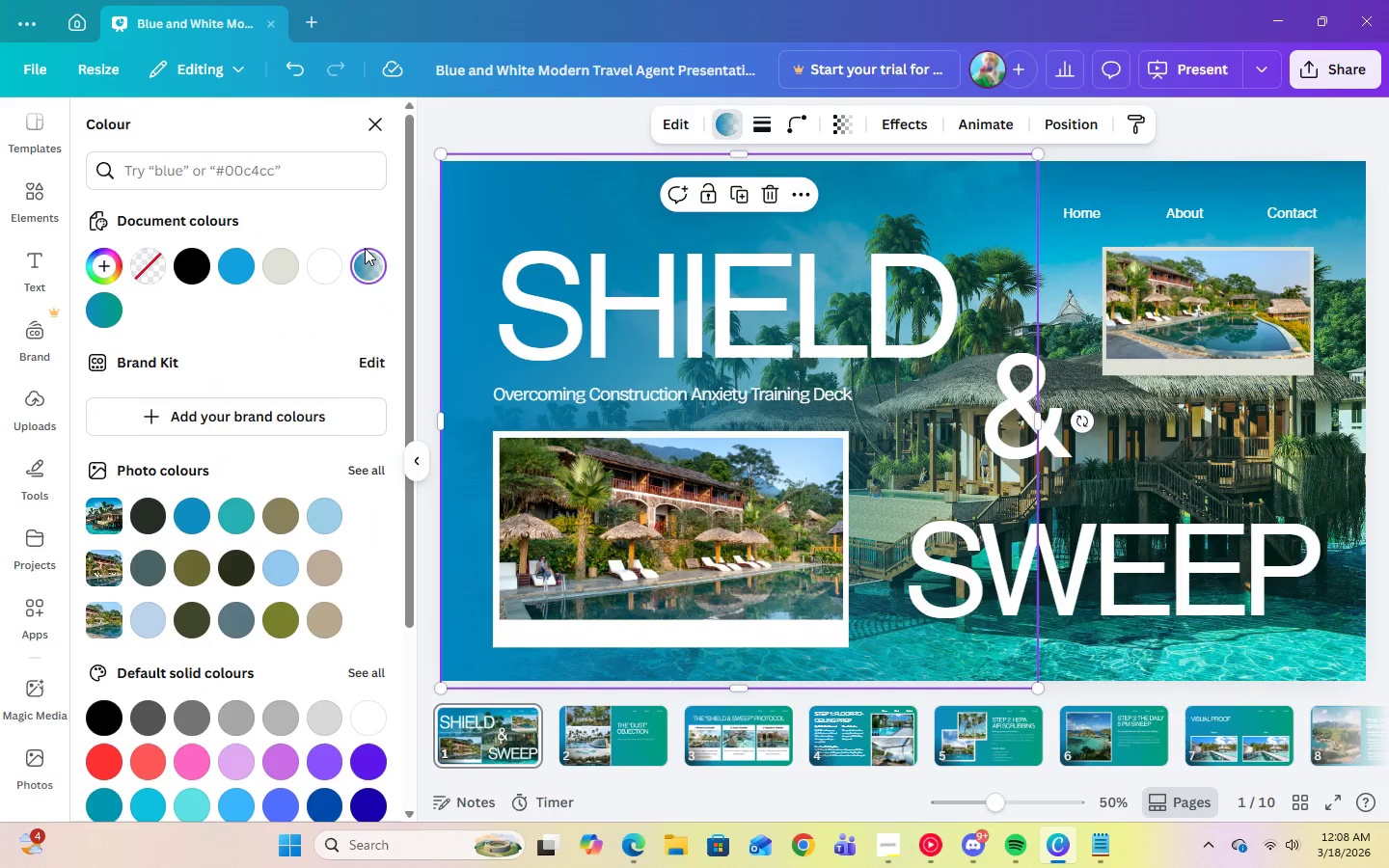 
left_click([365, 263])
 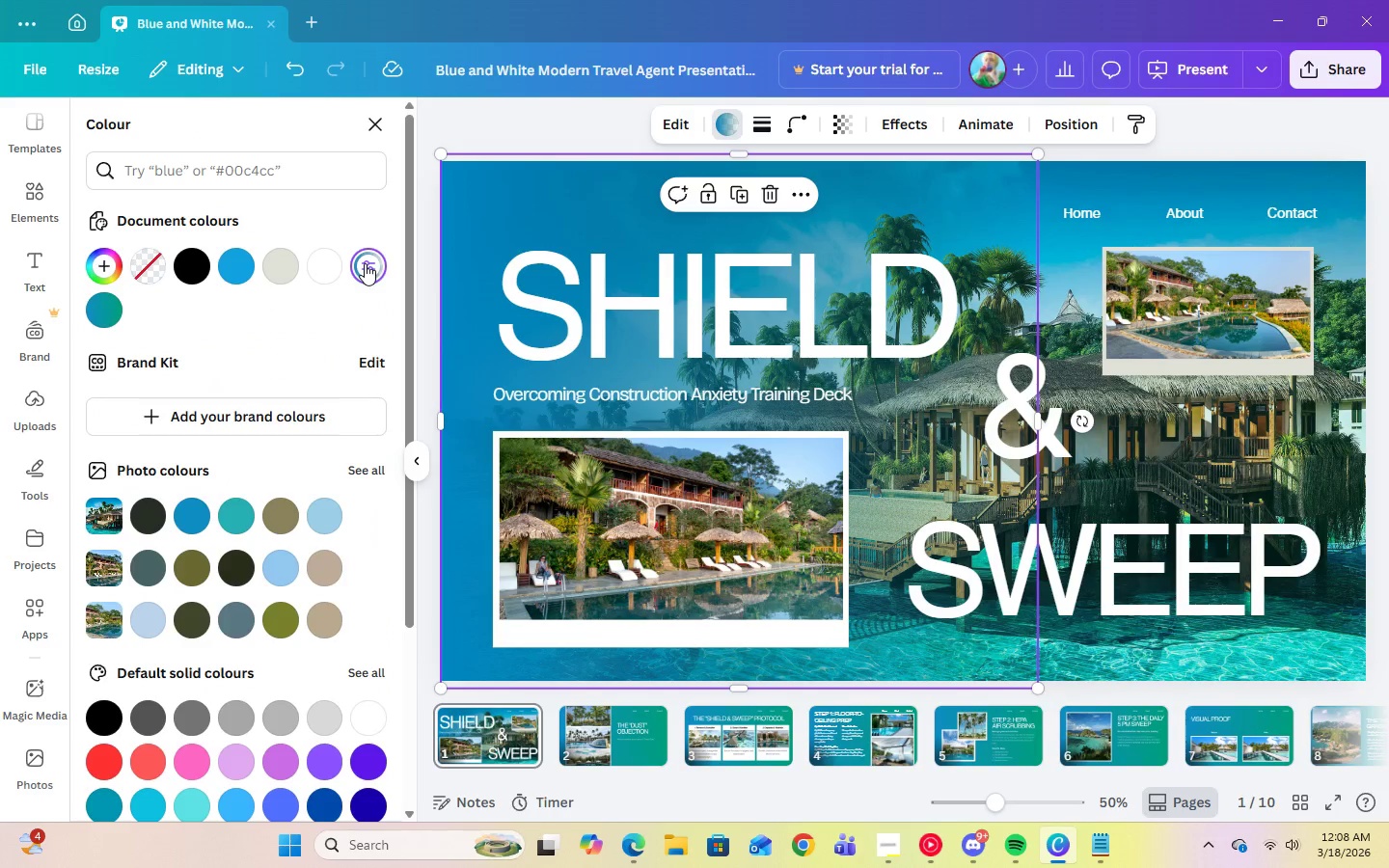 
left_click([365, 263])
 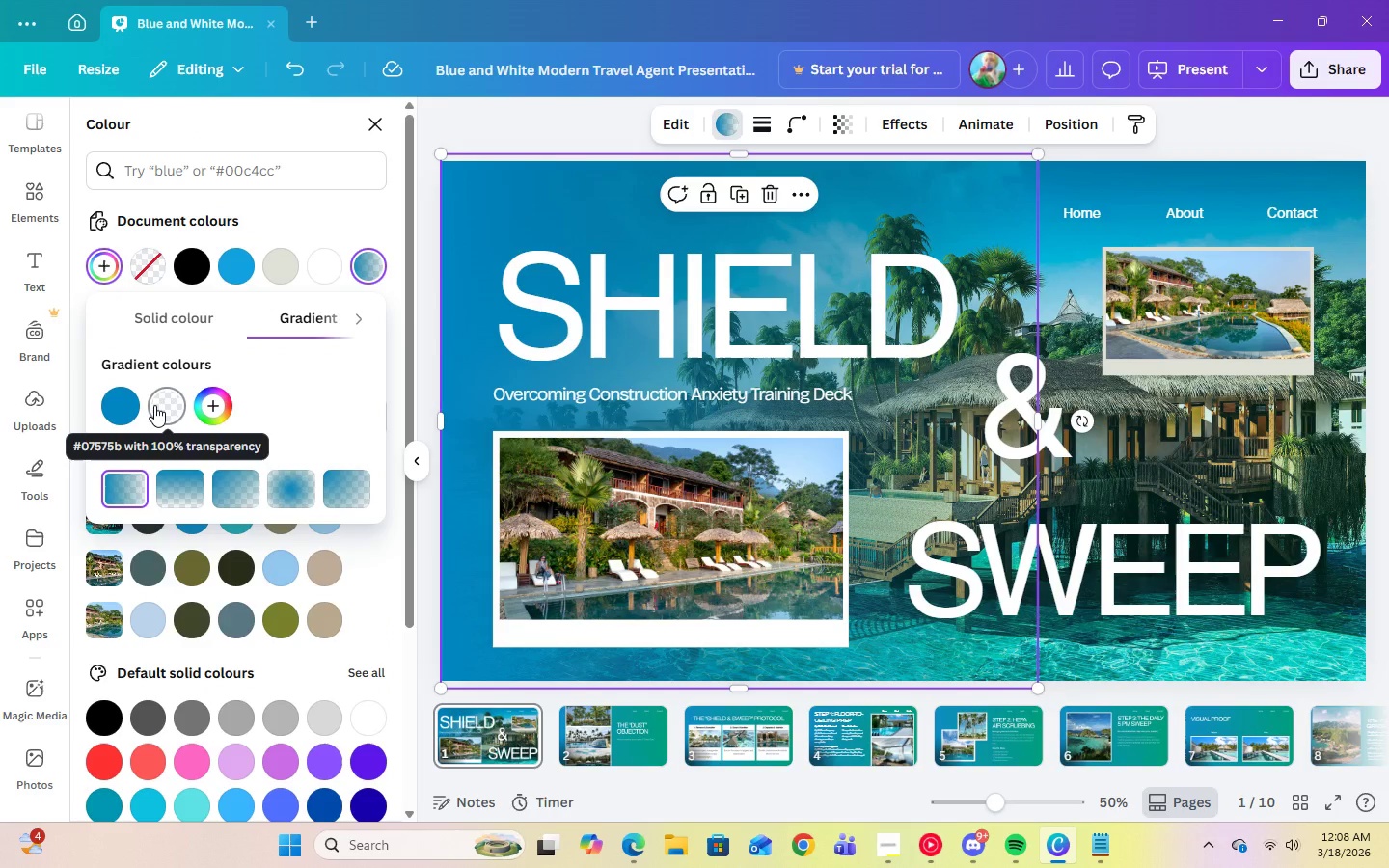 
left_click([154, 405])
 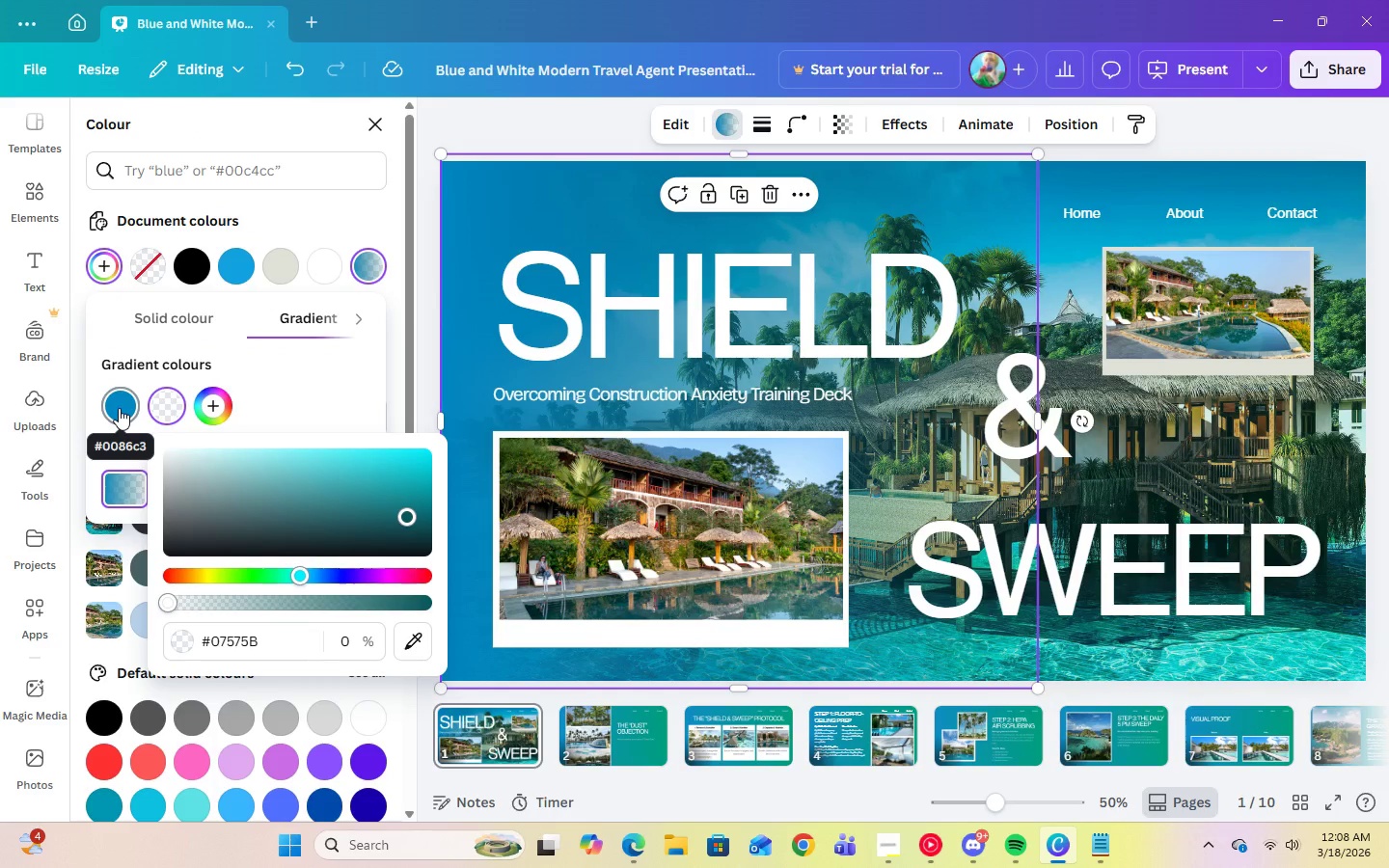 
left_click([119, 408])
 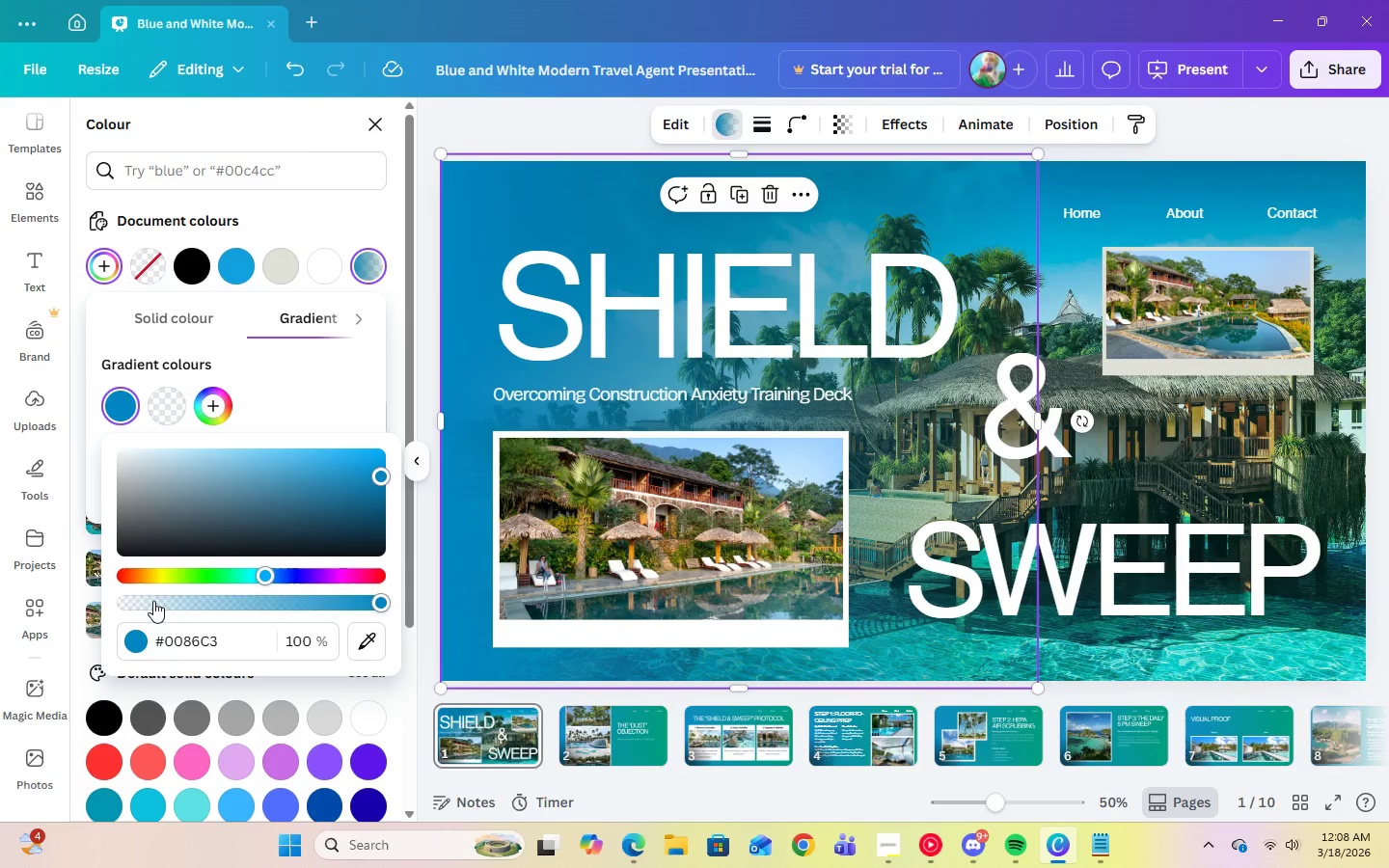 
left_click([171, 637])
 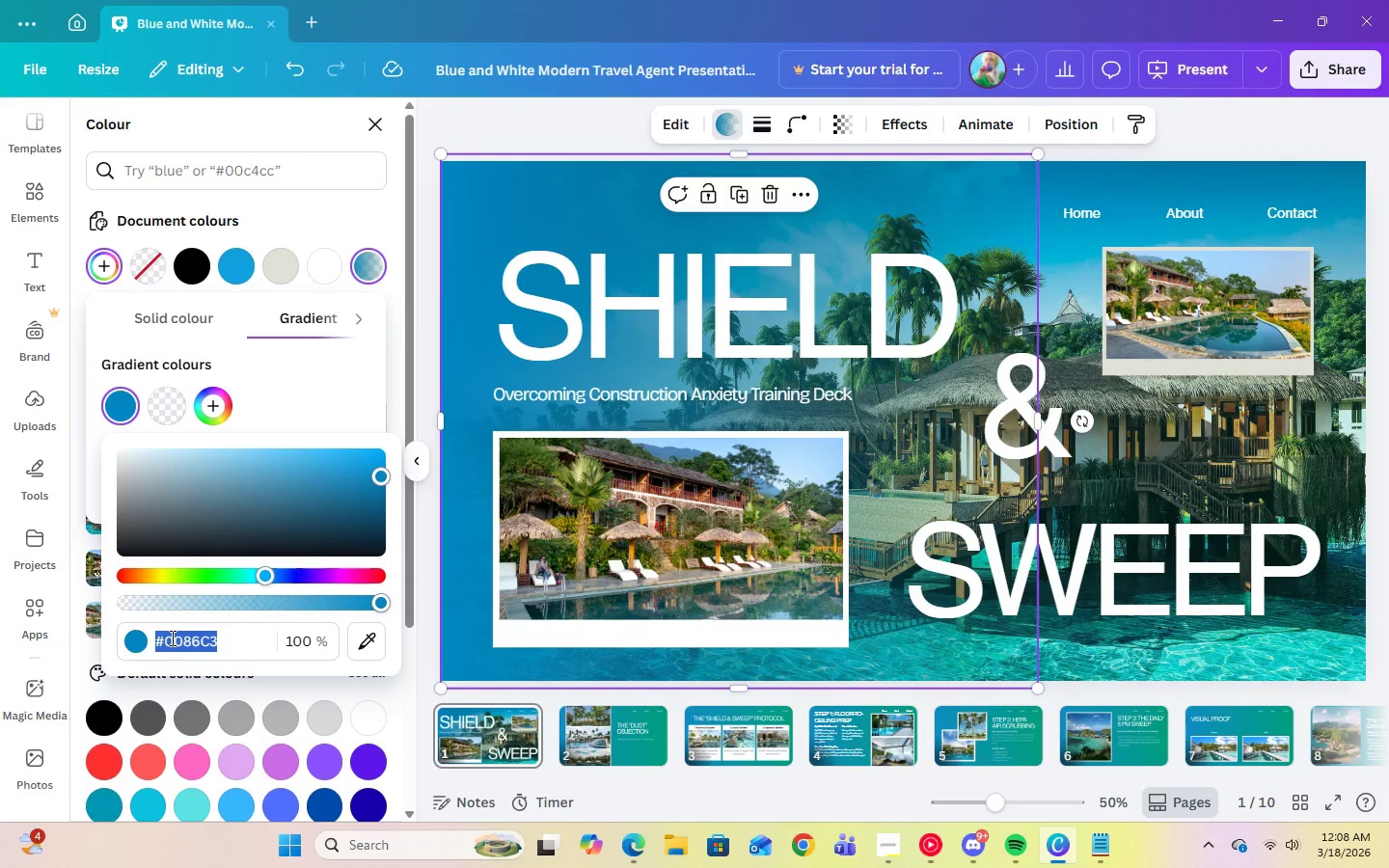 
right_click([171, 637])
 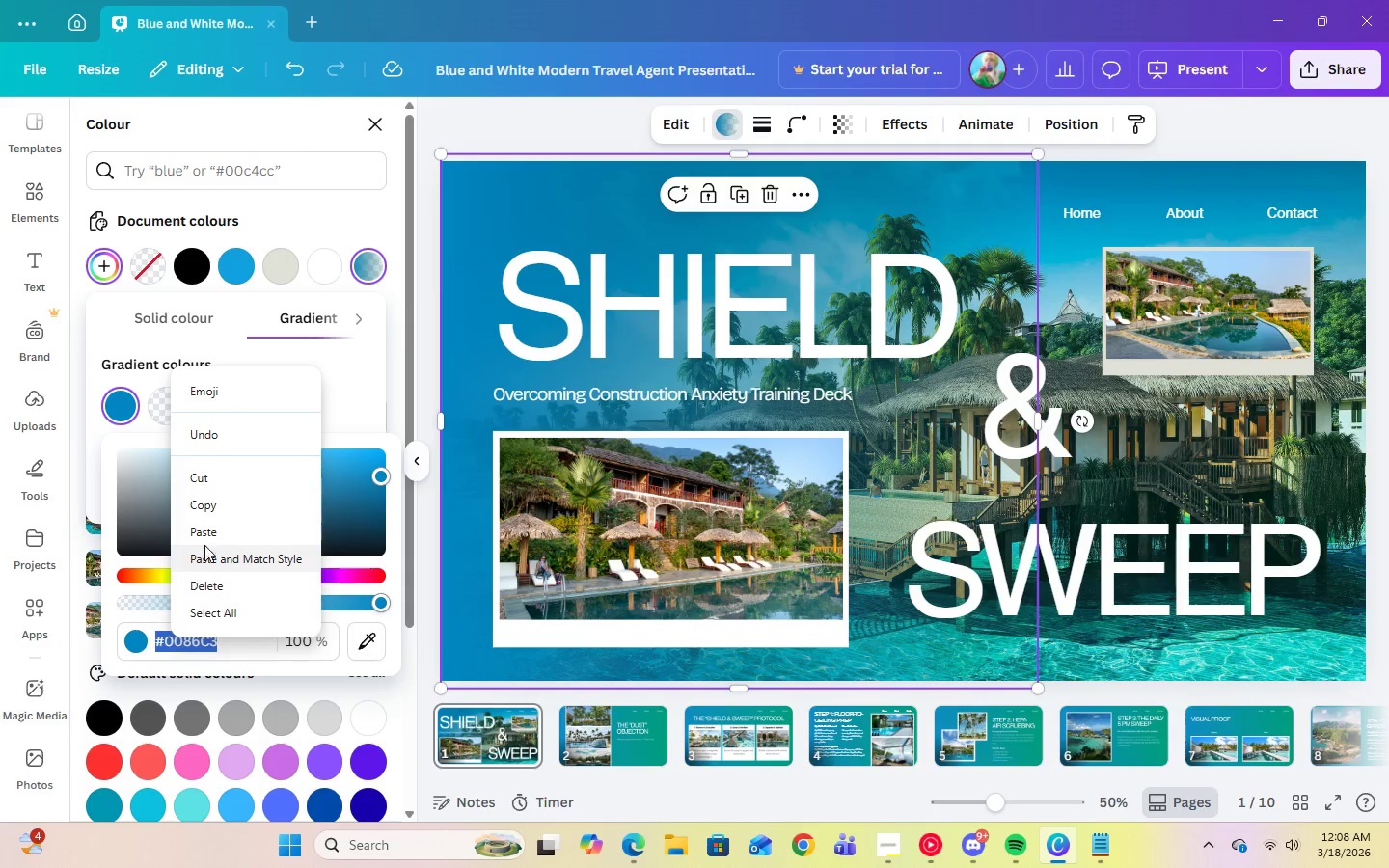 
left_click([203, 529])
 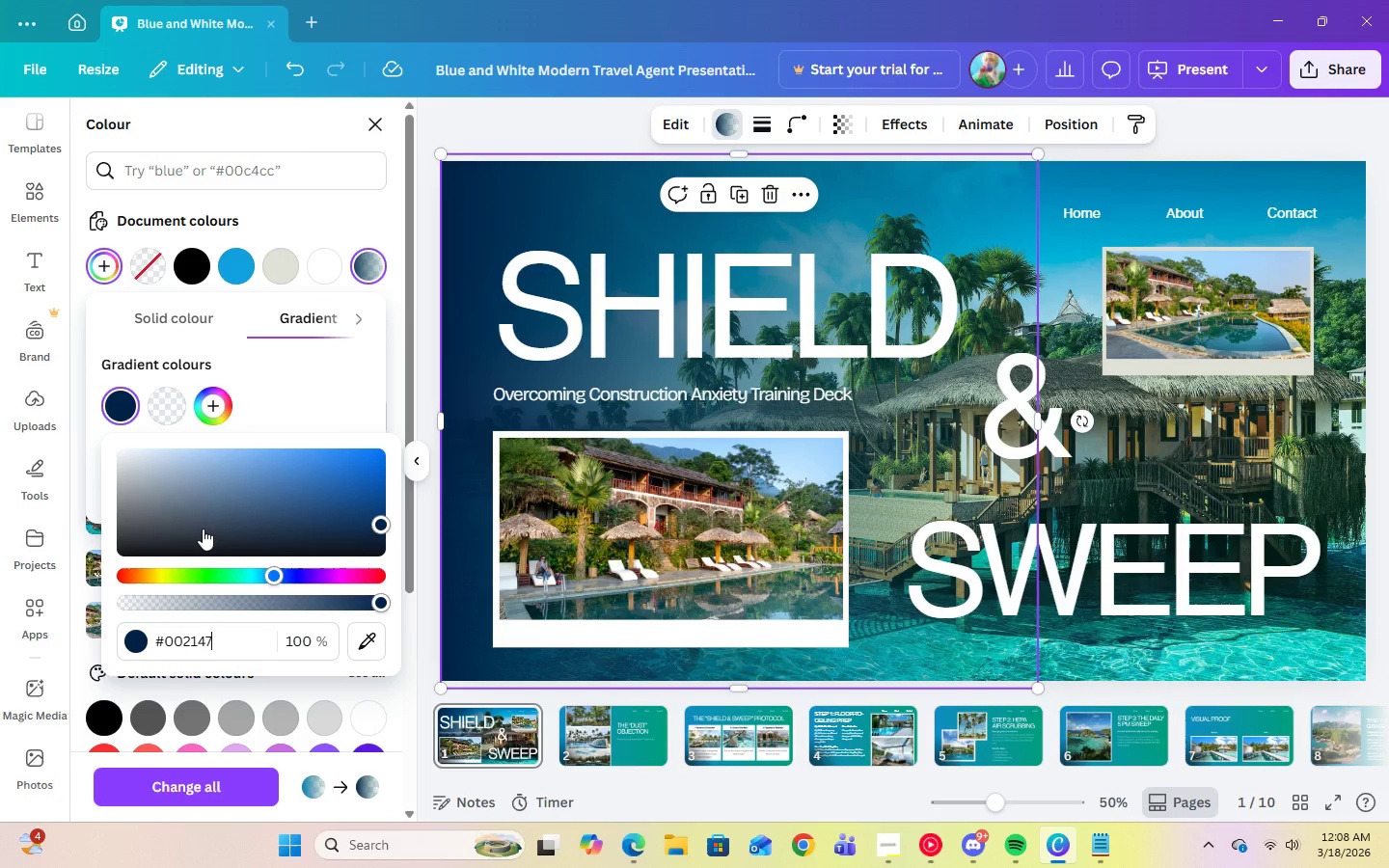 
left_click([169, 411])
 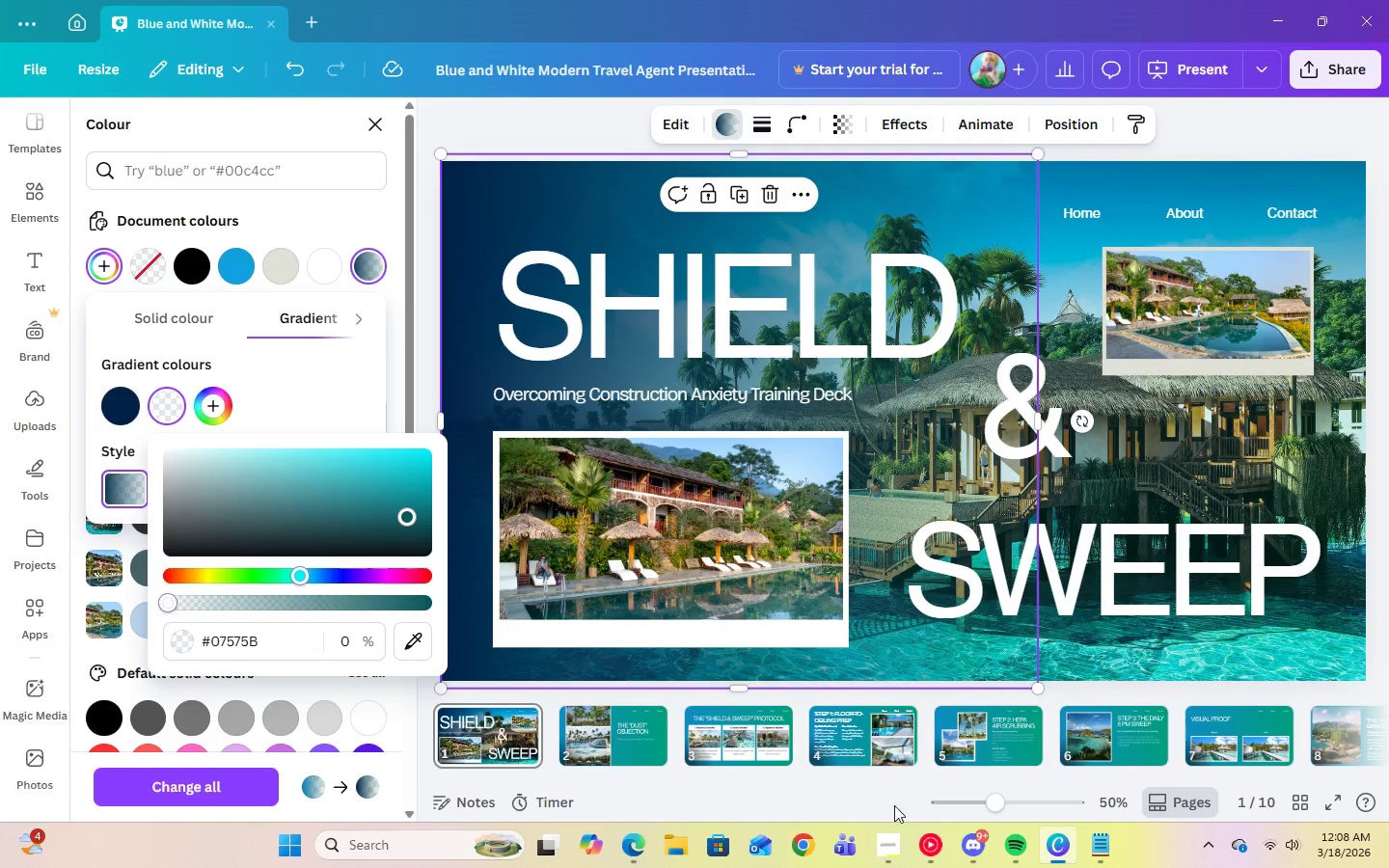 
left_click([887, 846])